 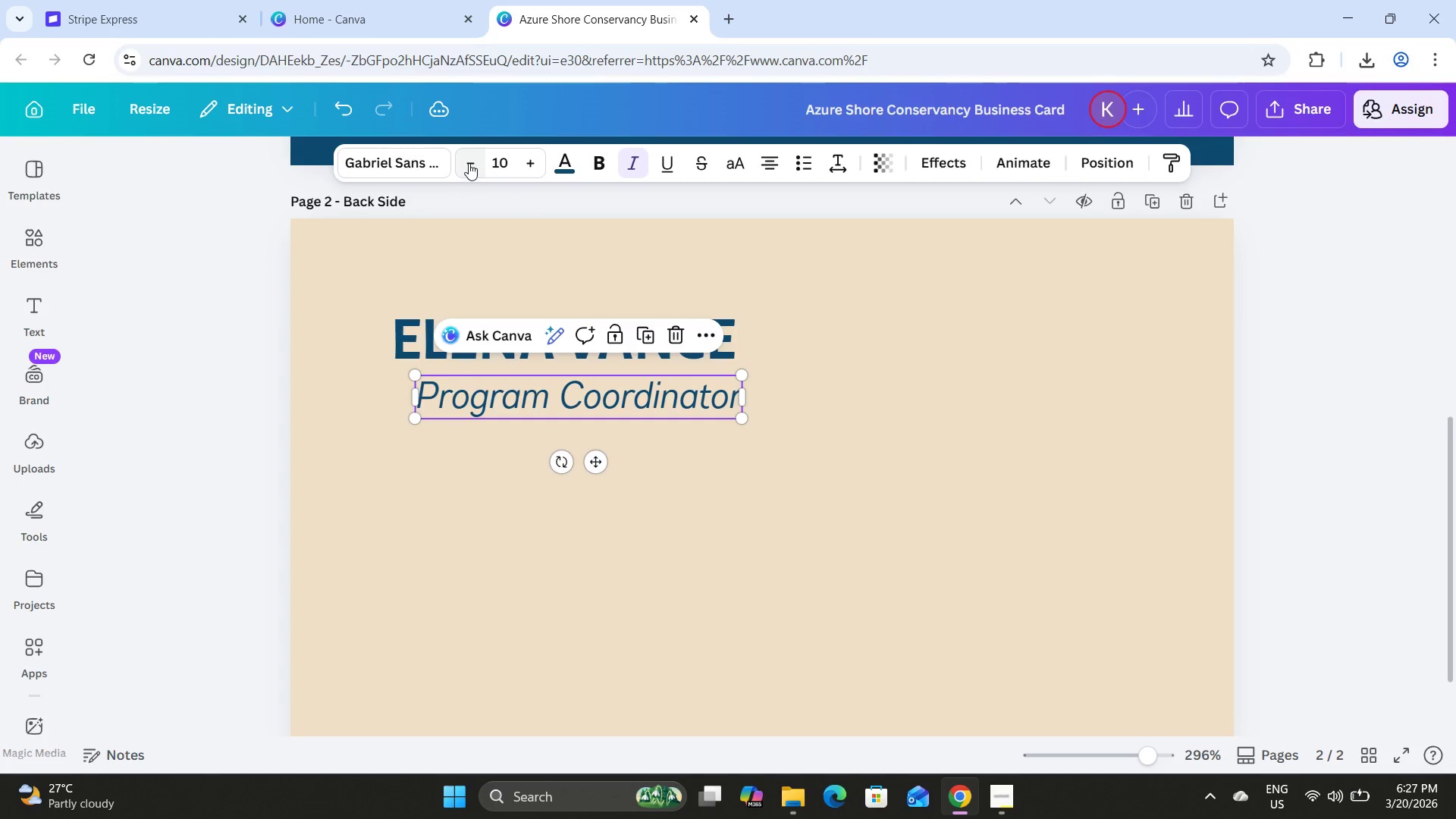 
left_click([469, 163])
 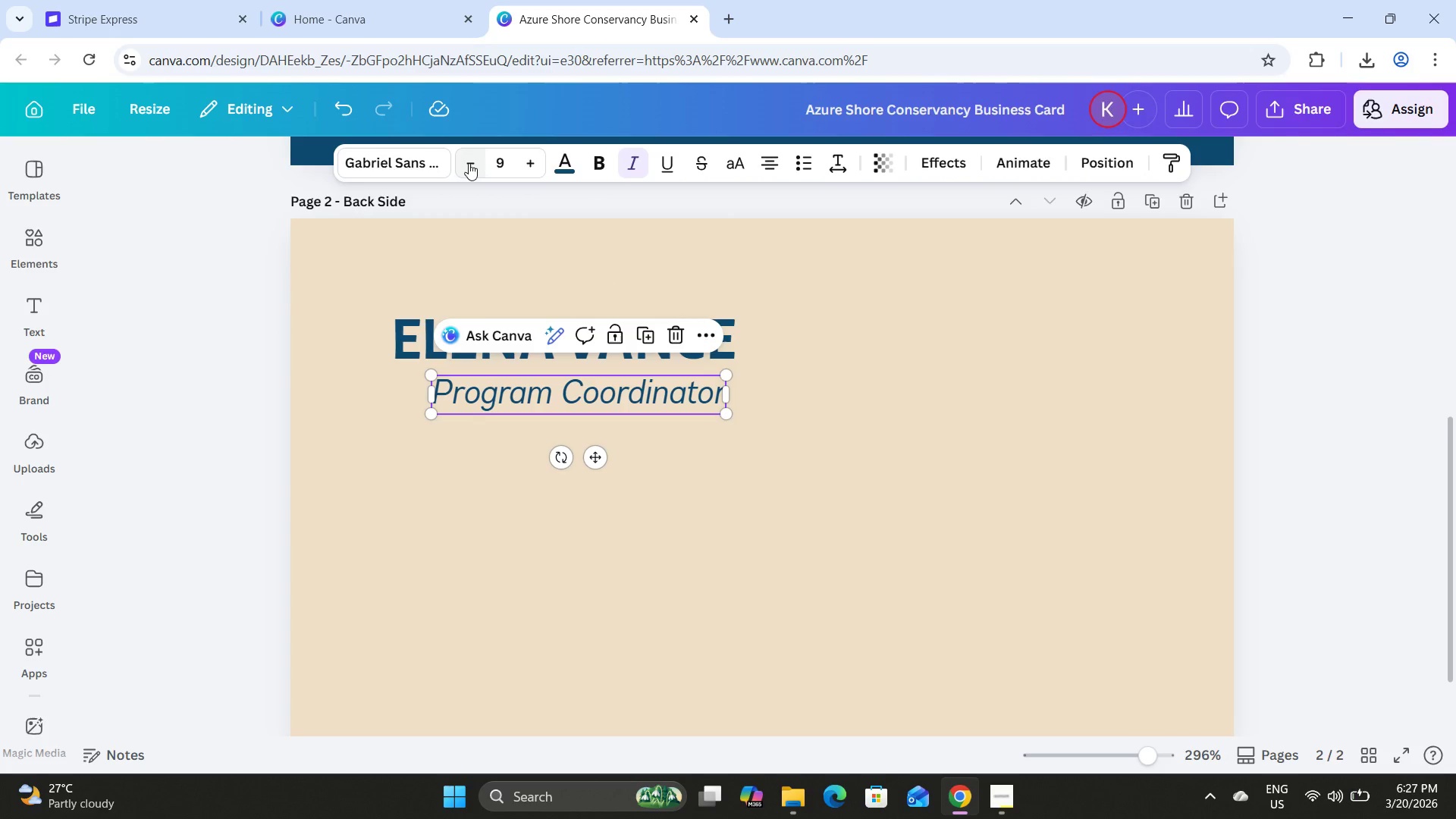 
left_click([469, 163])
 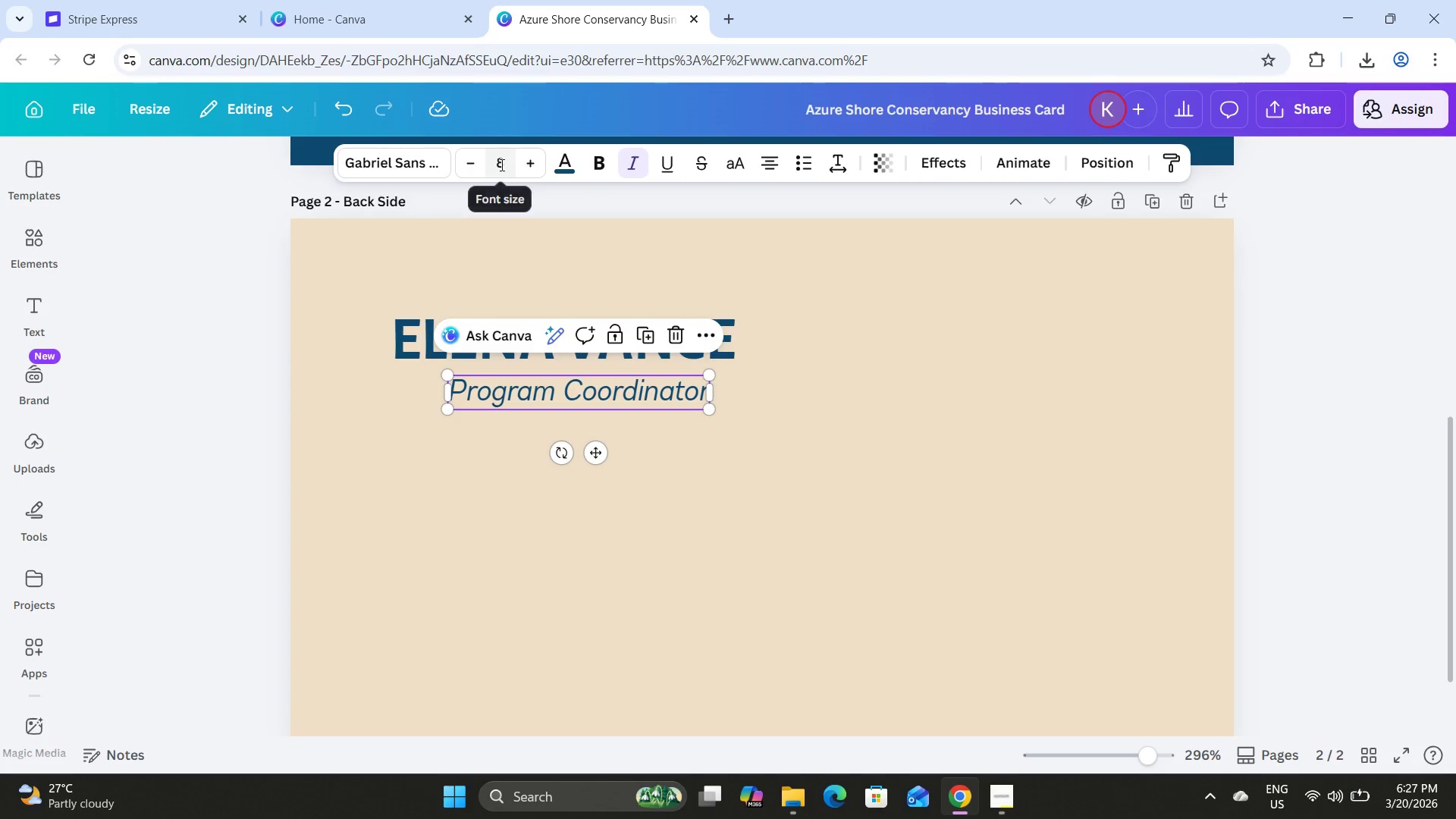 
left_click([522, 165])
 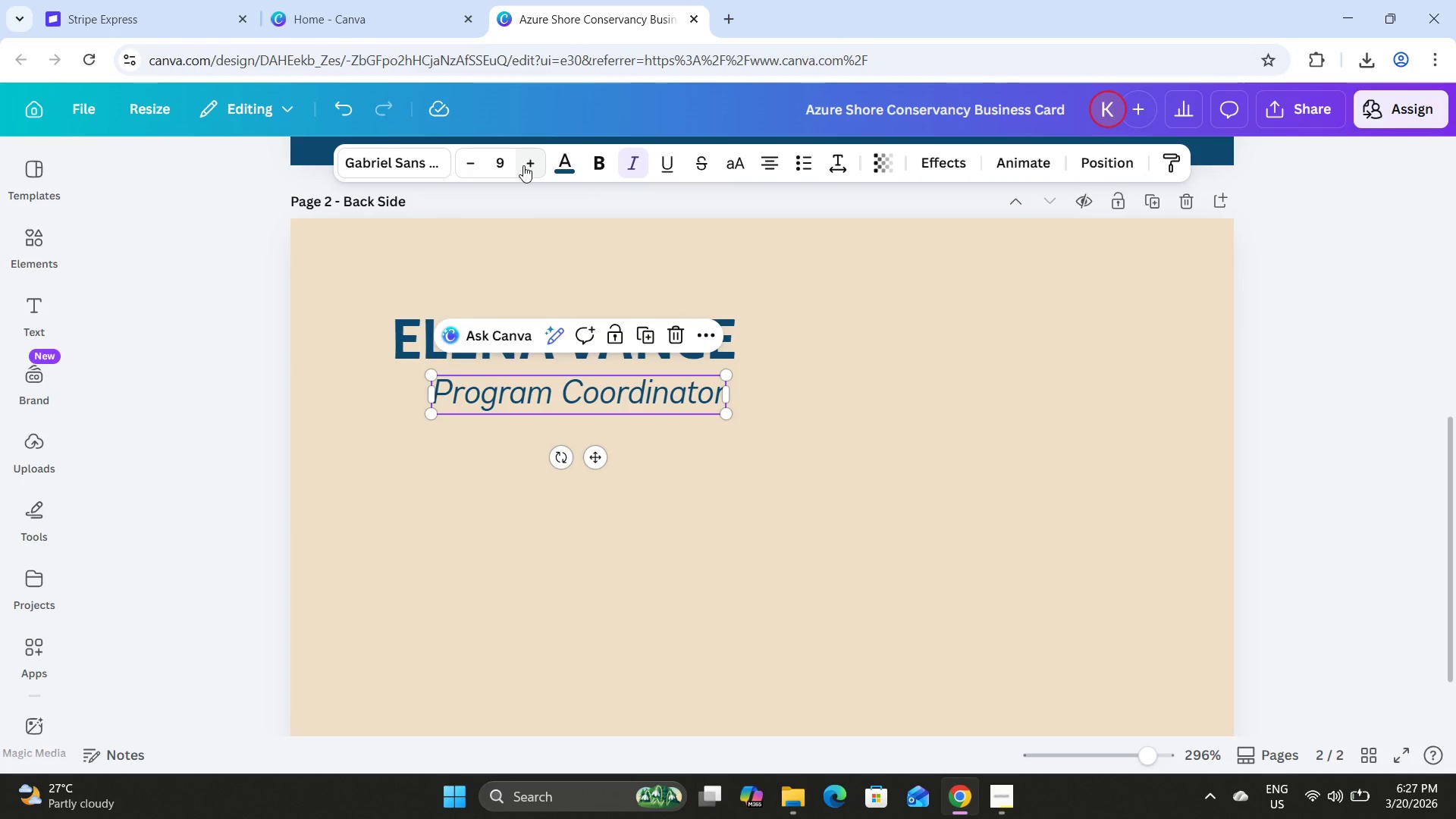 
left_click([661, 466])
 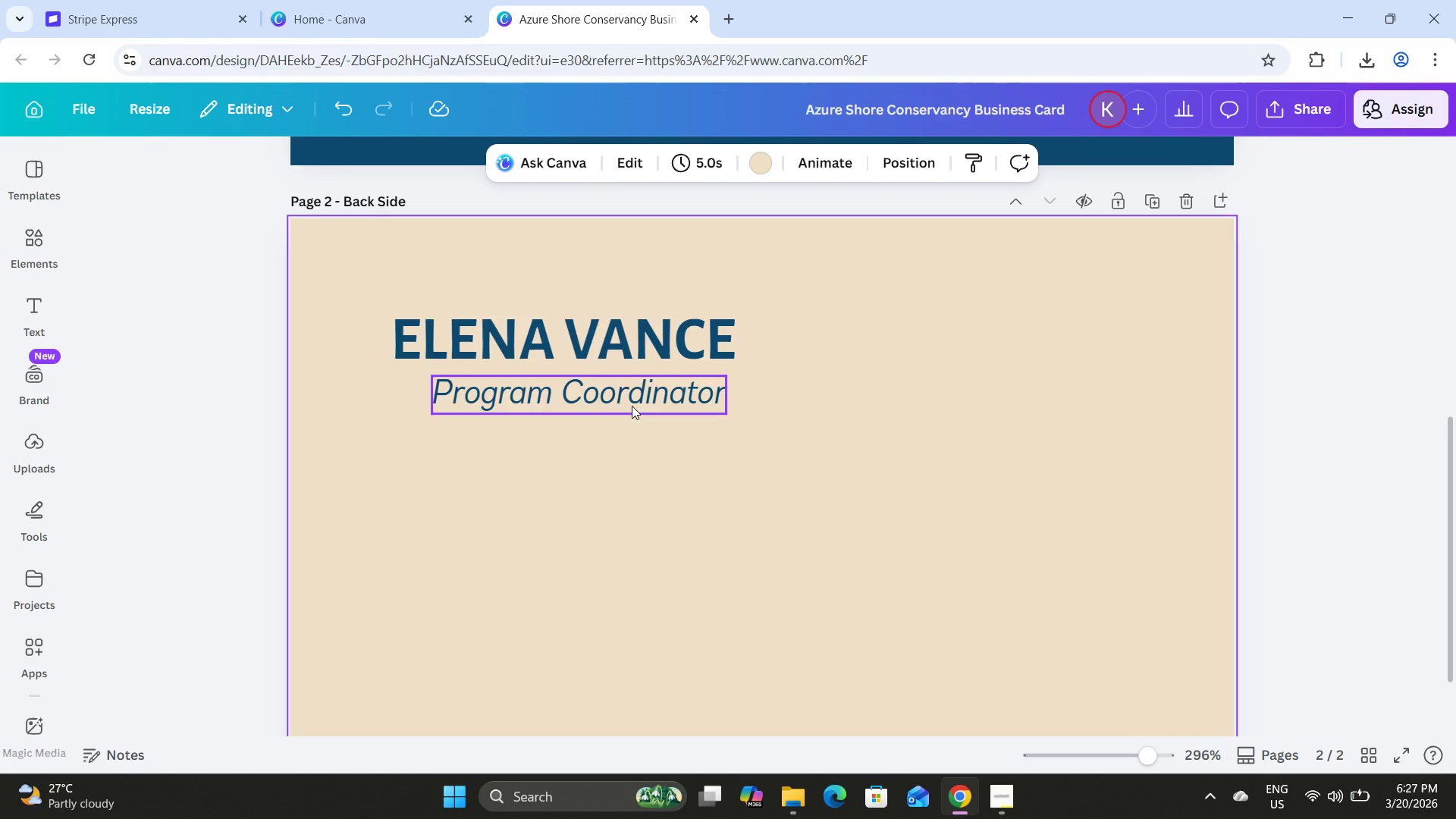 
left_click_drag(start_coordinate=[632, 405], to_coordinate=[595, 406])
 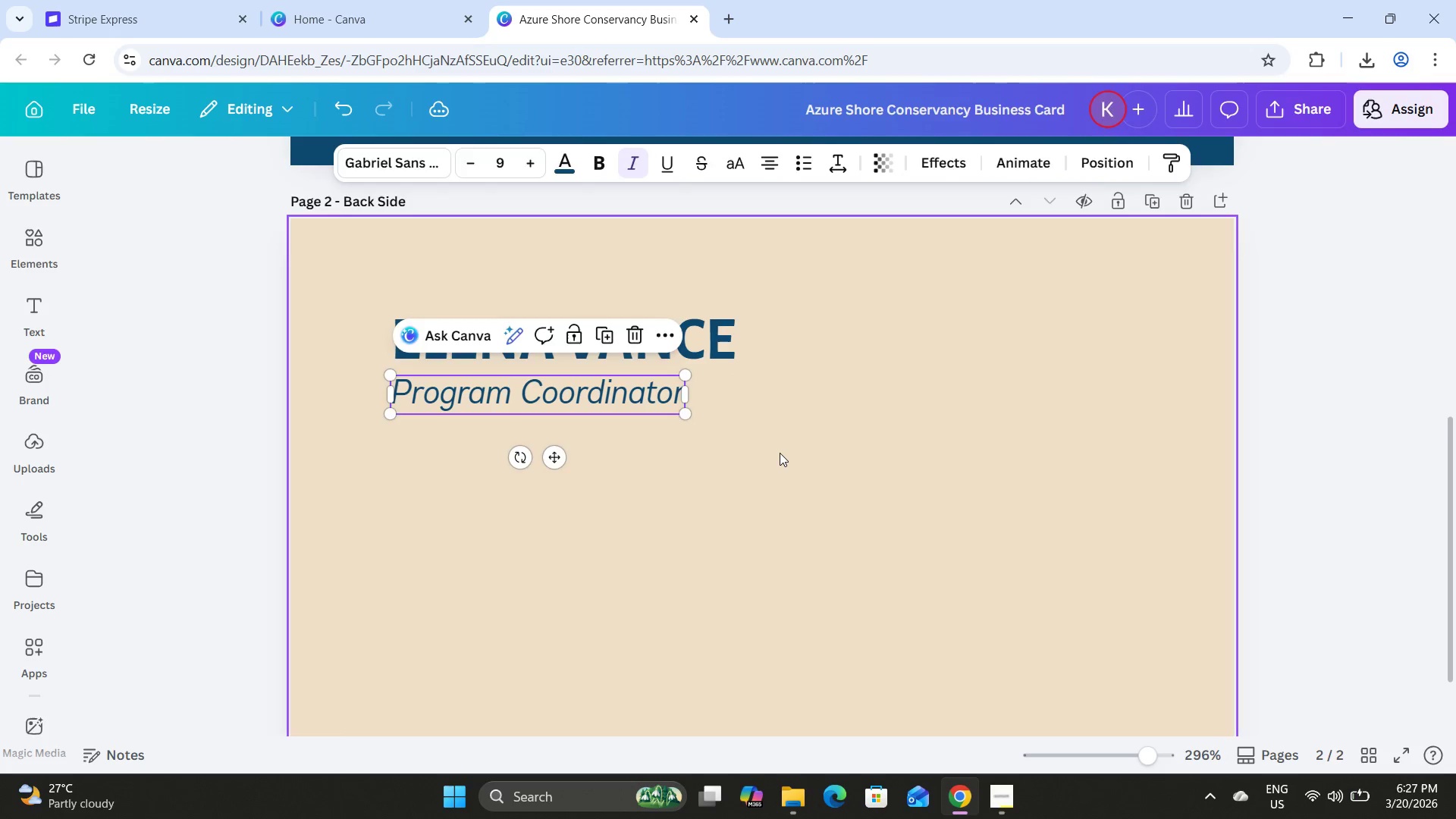 
left_click([780, 453])
 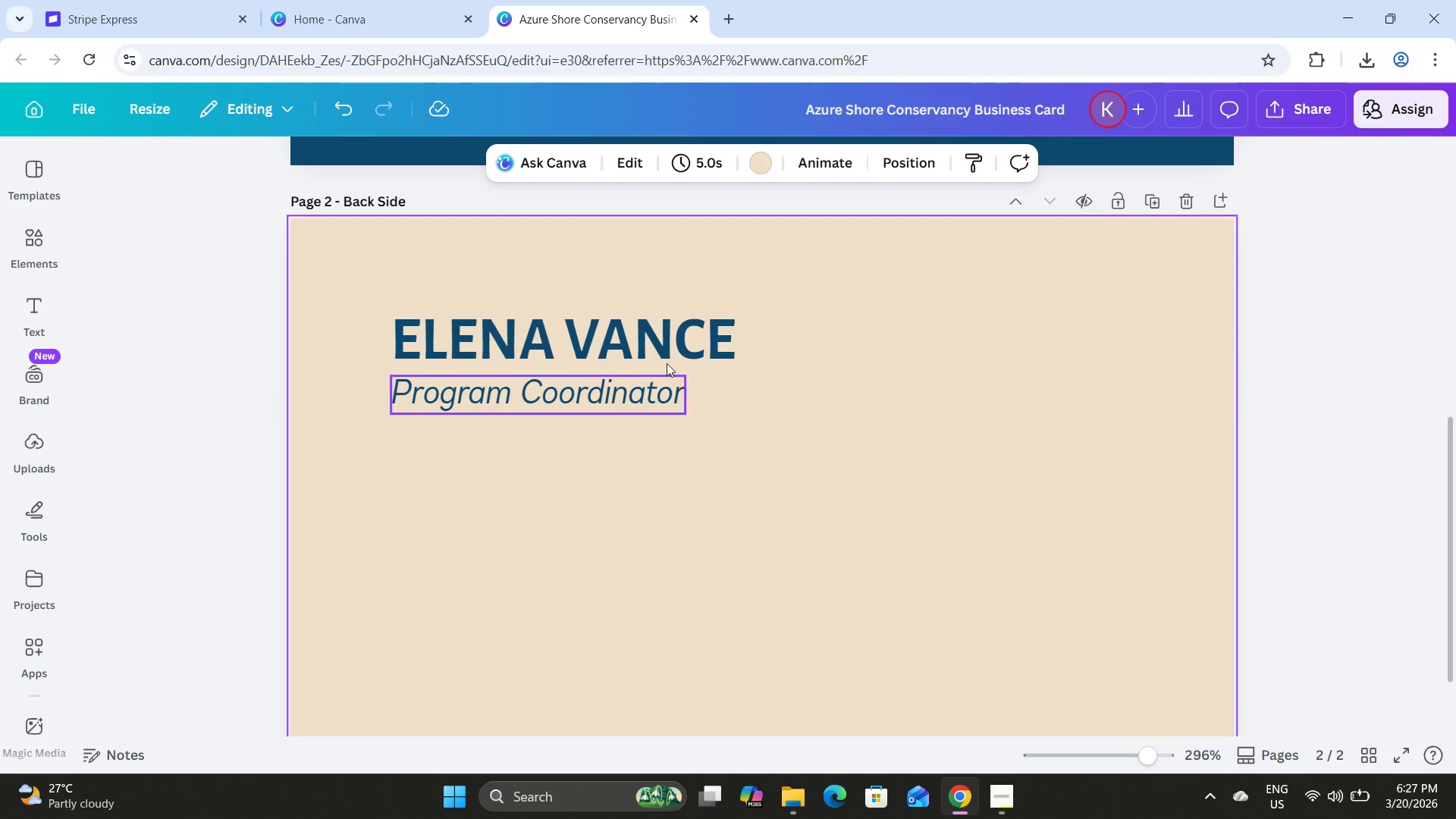 
left_click([648, 343])
 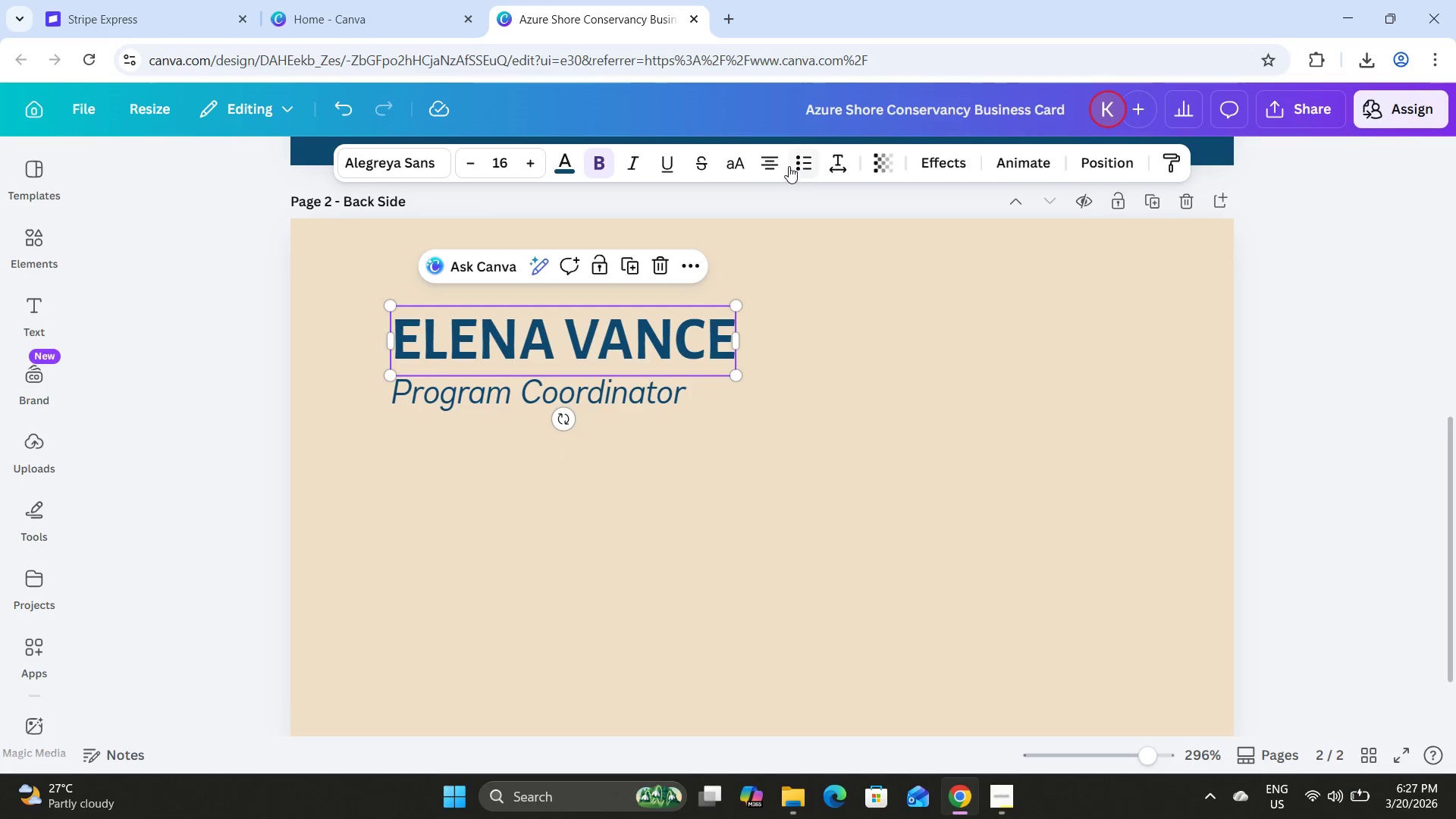 
left_click([776, 159])
 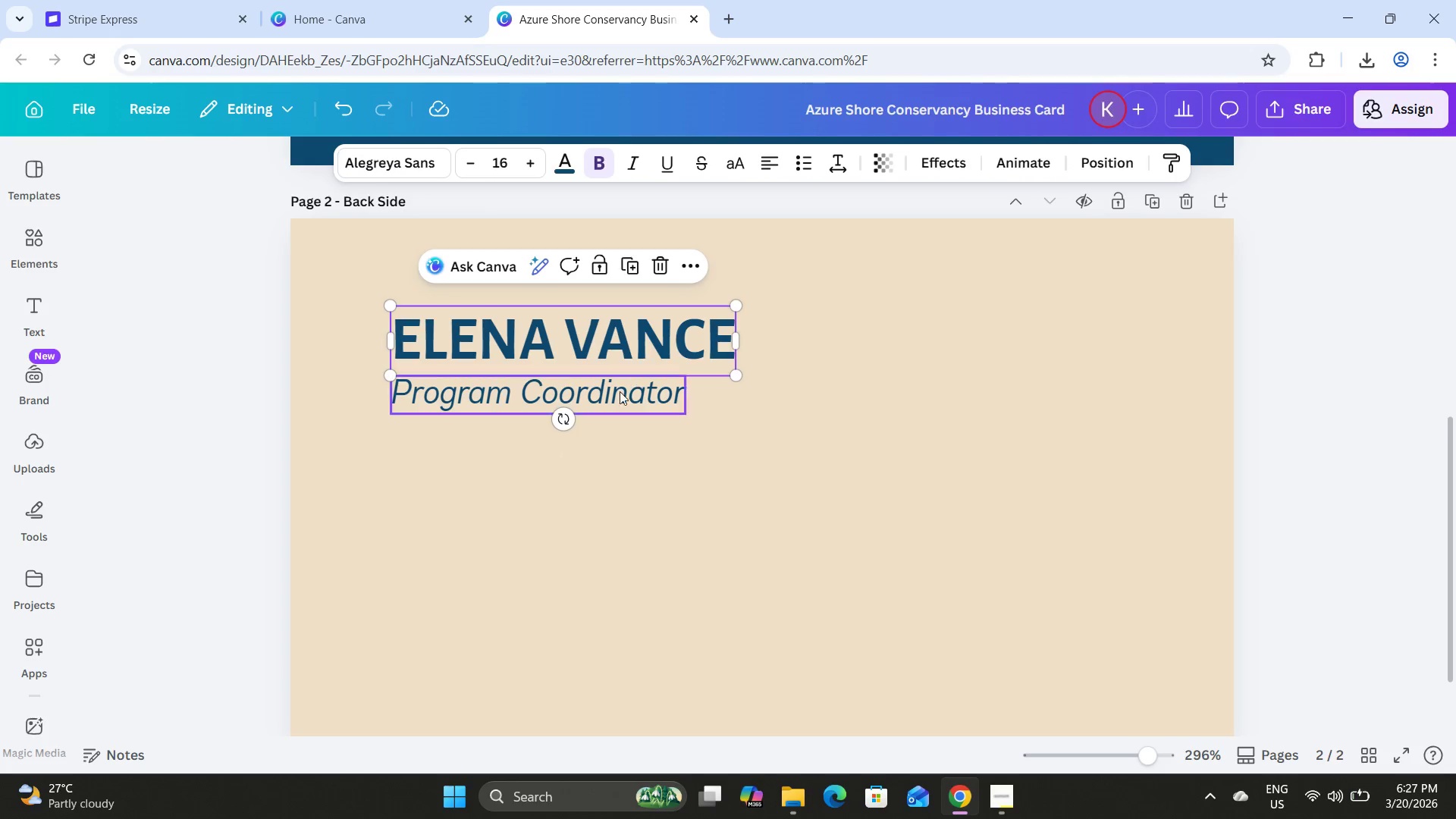 
left_click([619, 397])
 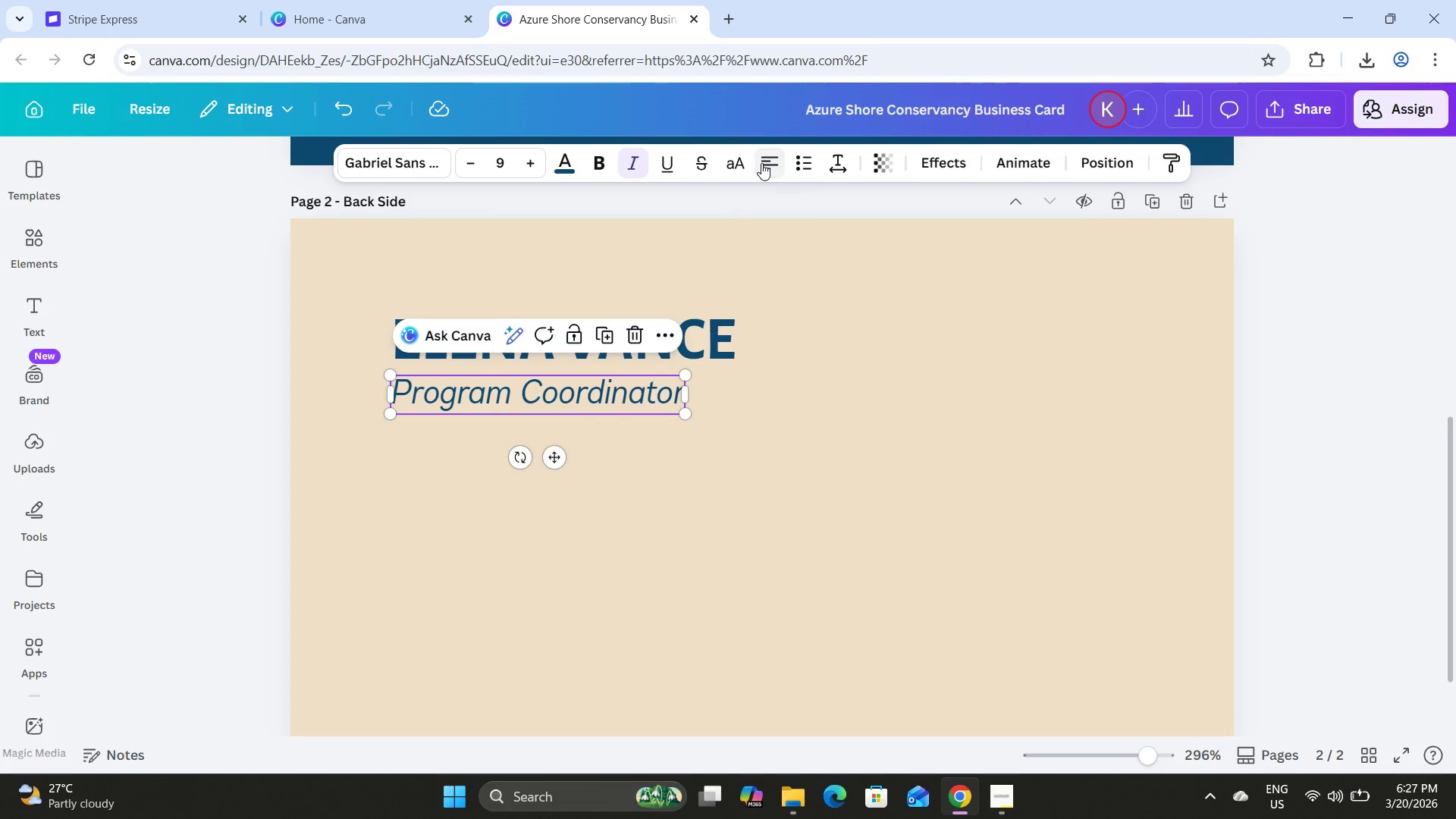 
double_click([830, 420])
 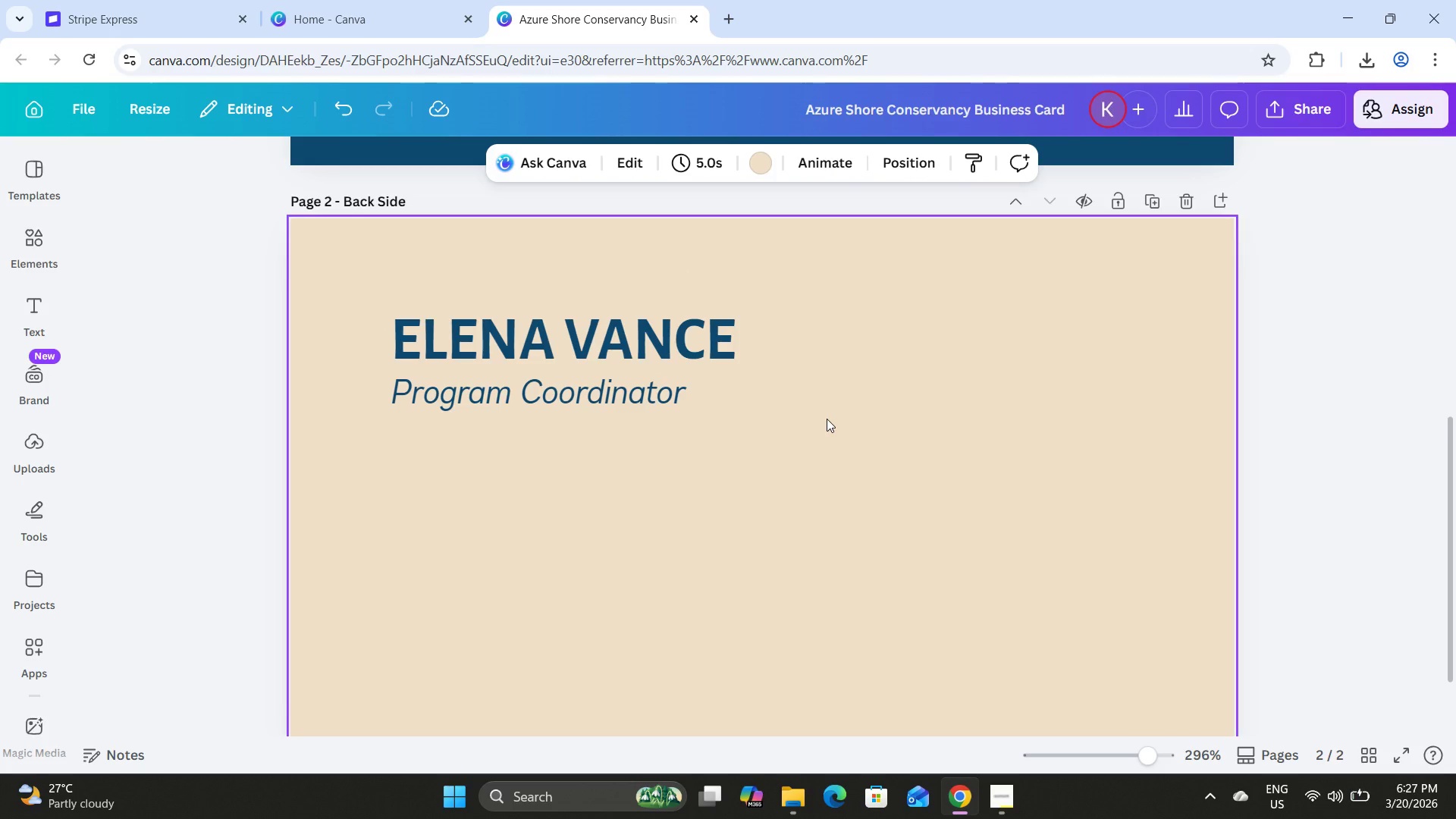 
scroll: coordinate [827, 418], scroll_direction: none, amount: 0.0
 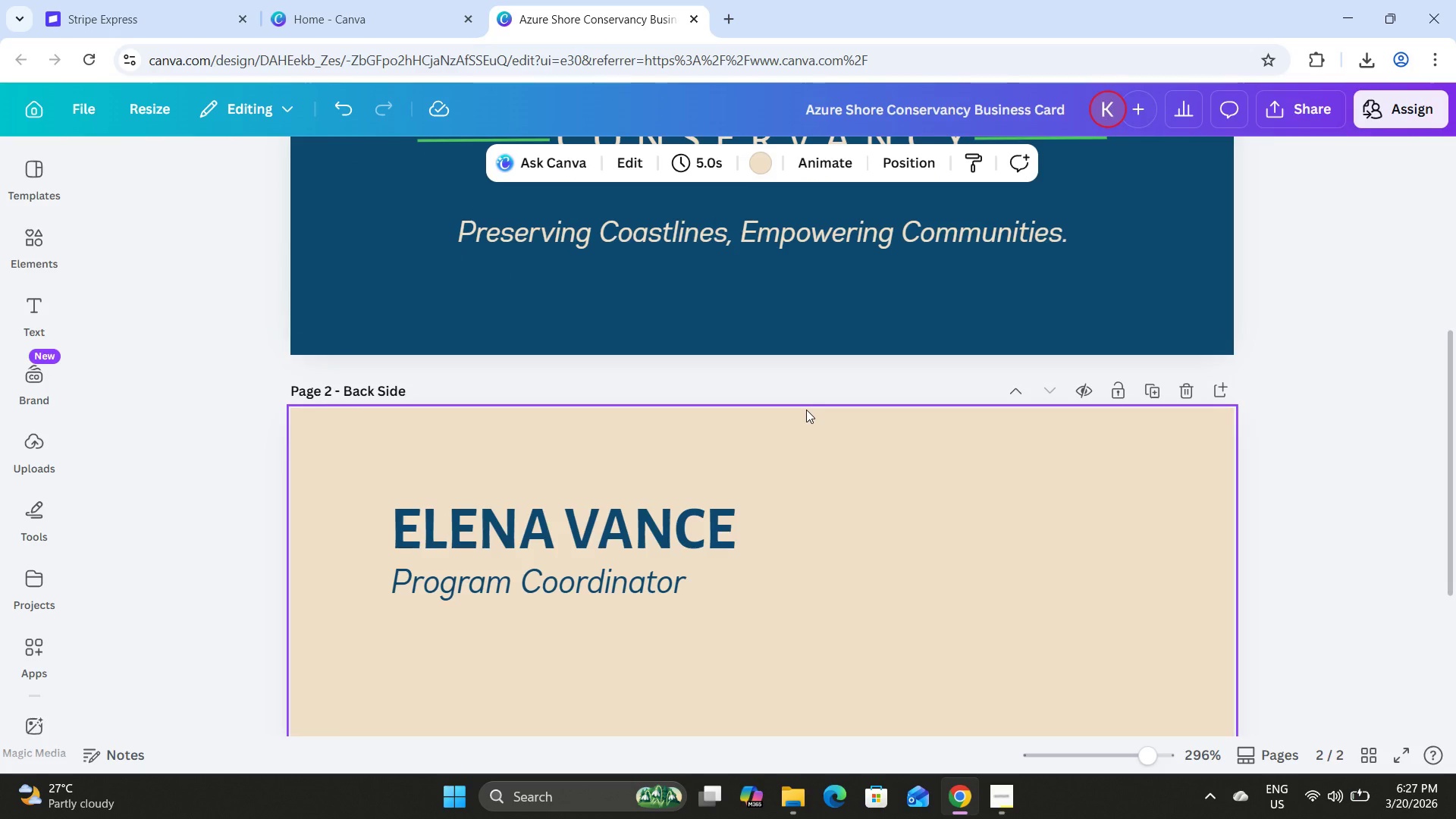 
scroll: coordinate [806, 410], scroll_direction: up, amount: 2.0
 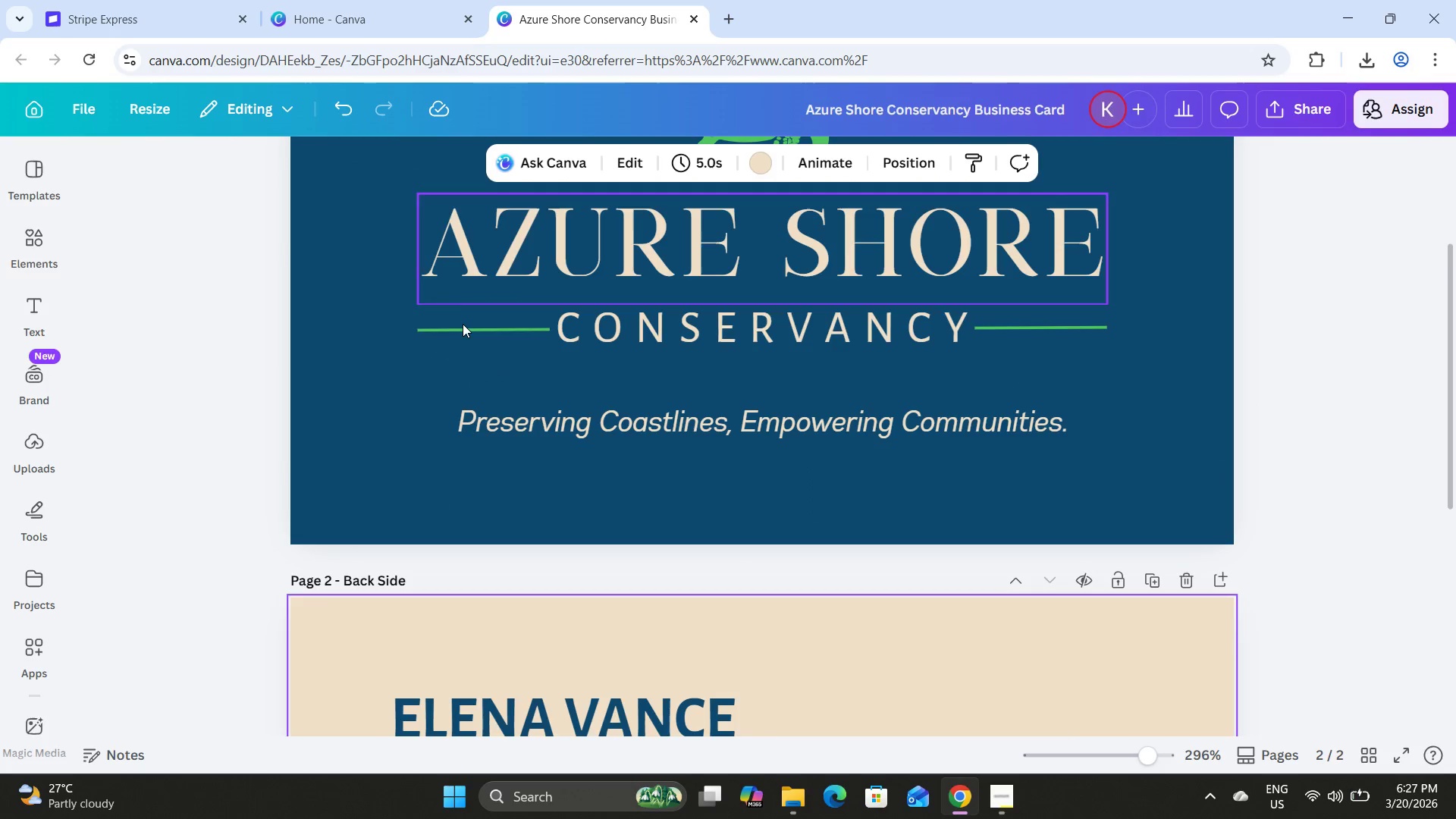 
left_click([461, 327])
 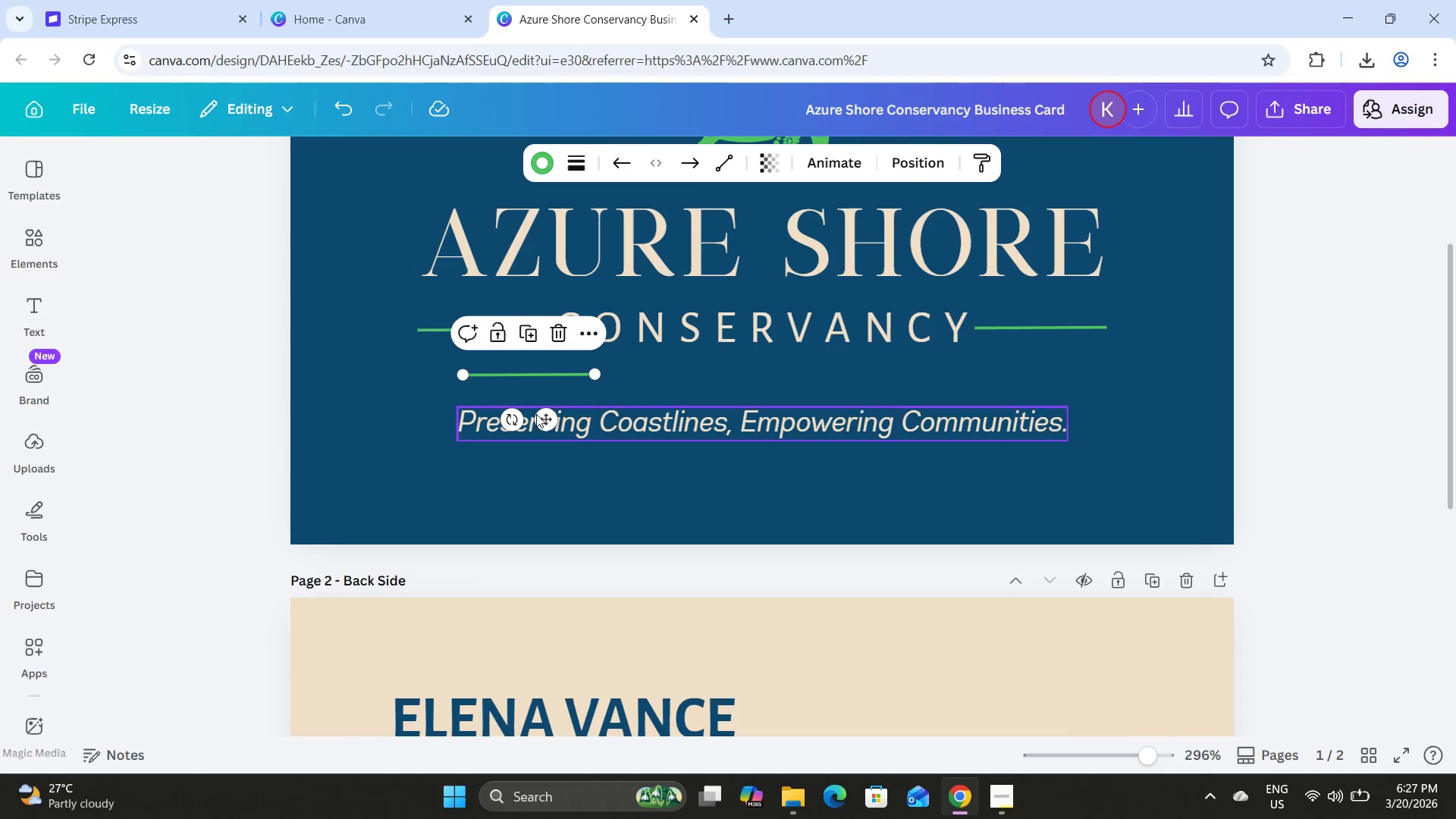 
left_click_drag(start_coordinate=[549, 421], to_coordinate=[651, 619])
 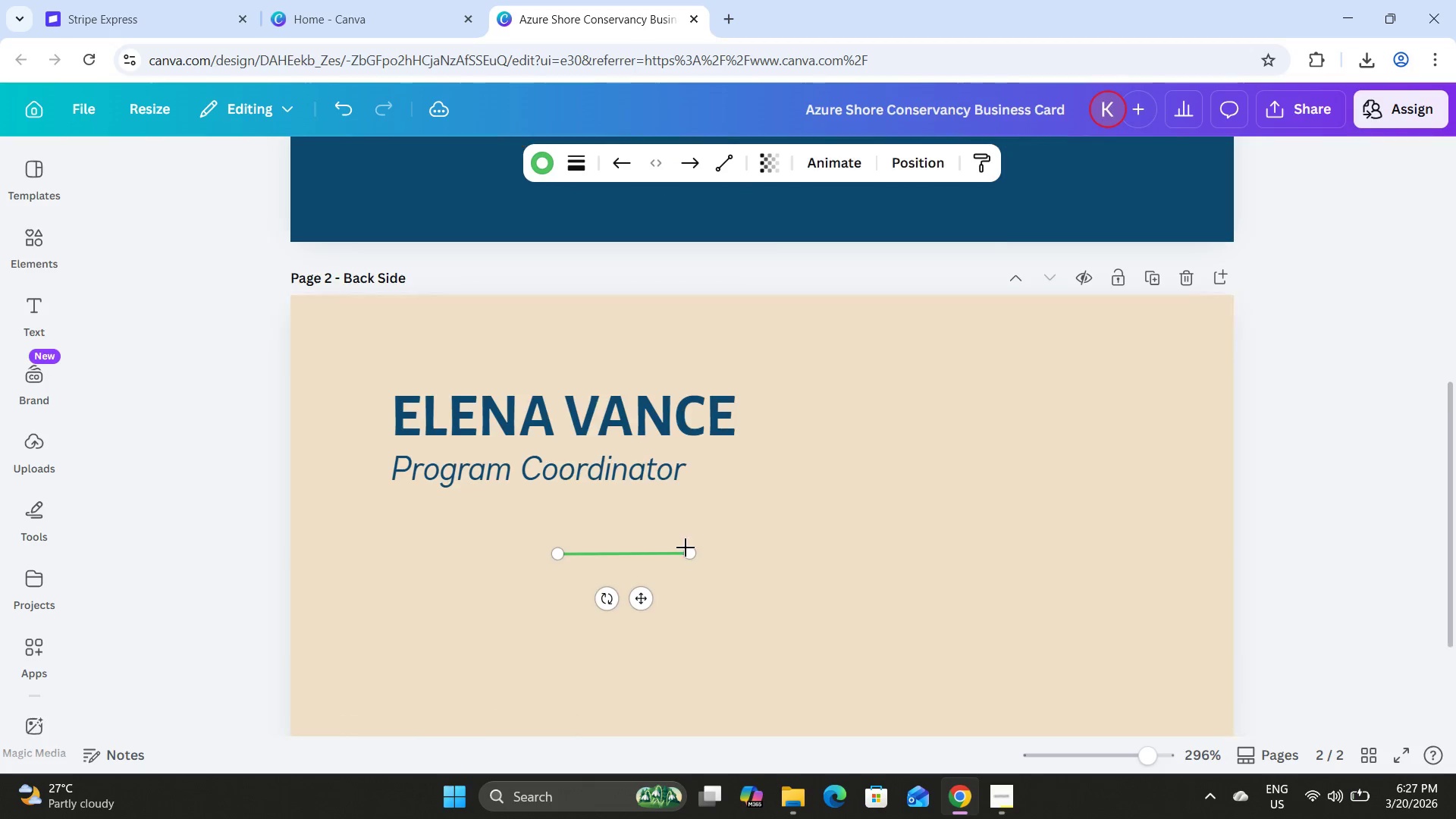 
scroll: coordinate [686, 549], scroll_direction: down, amount: 5.0
 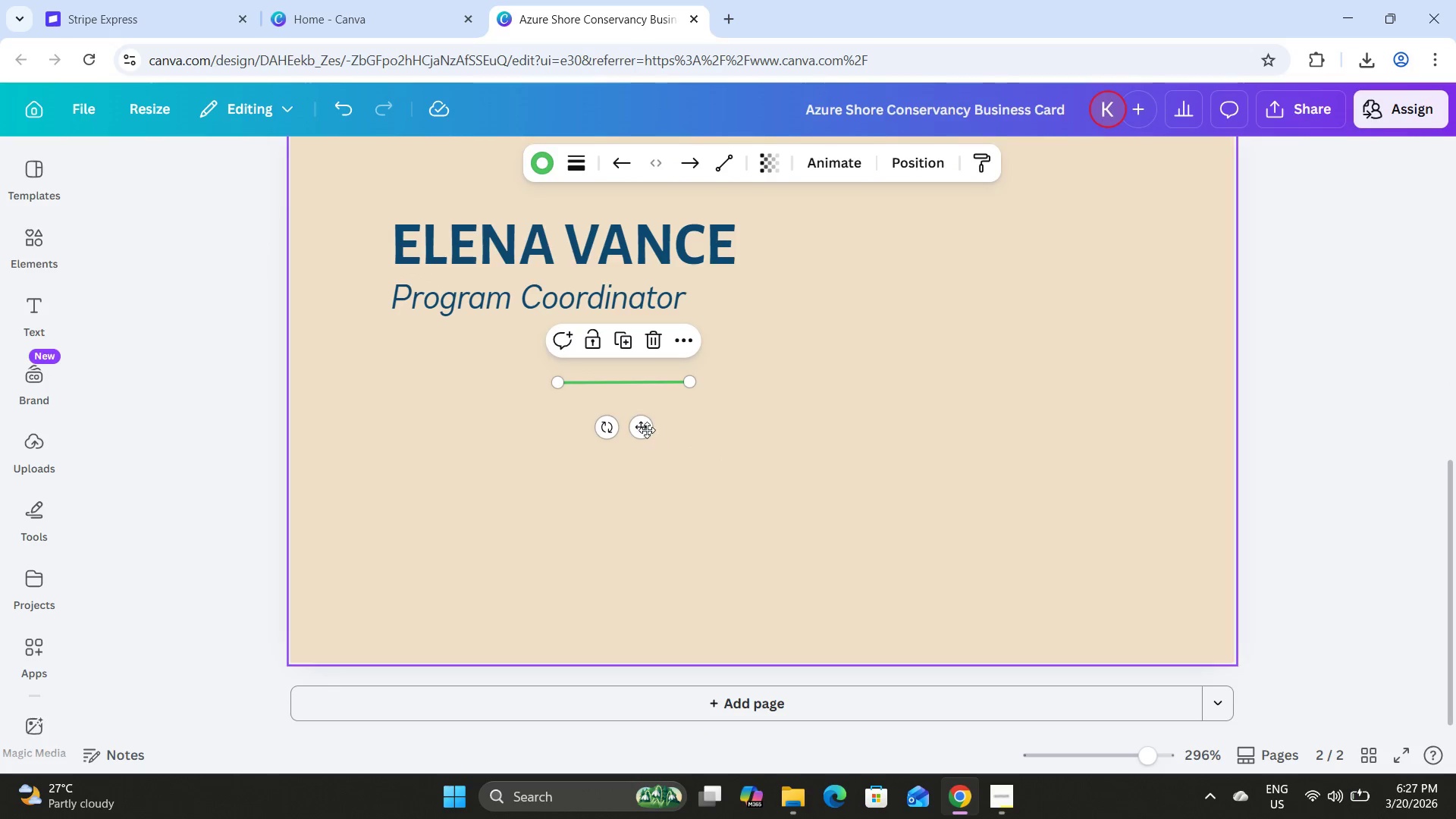 
left_click_drag(start_coordinate=[640, 429], to_coordinate=[469, 390])
 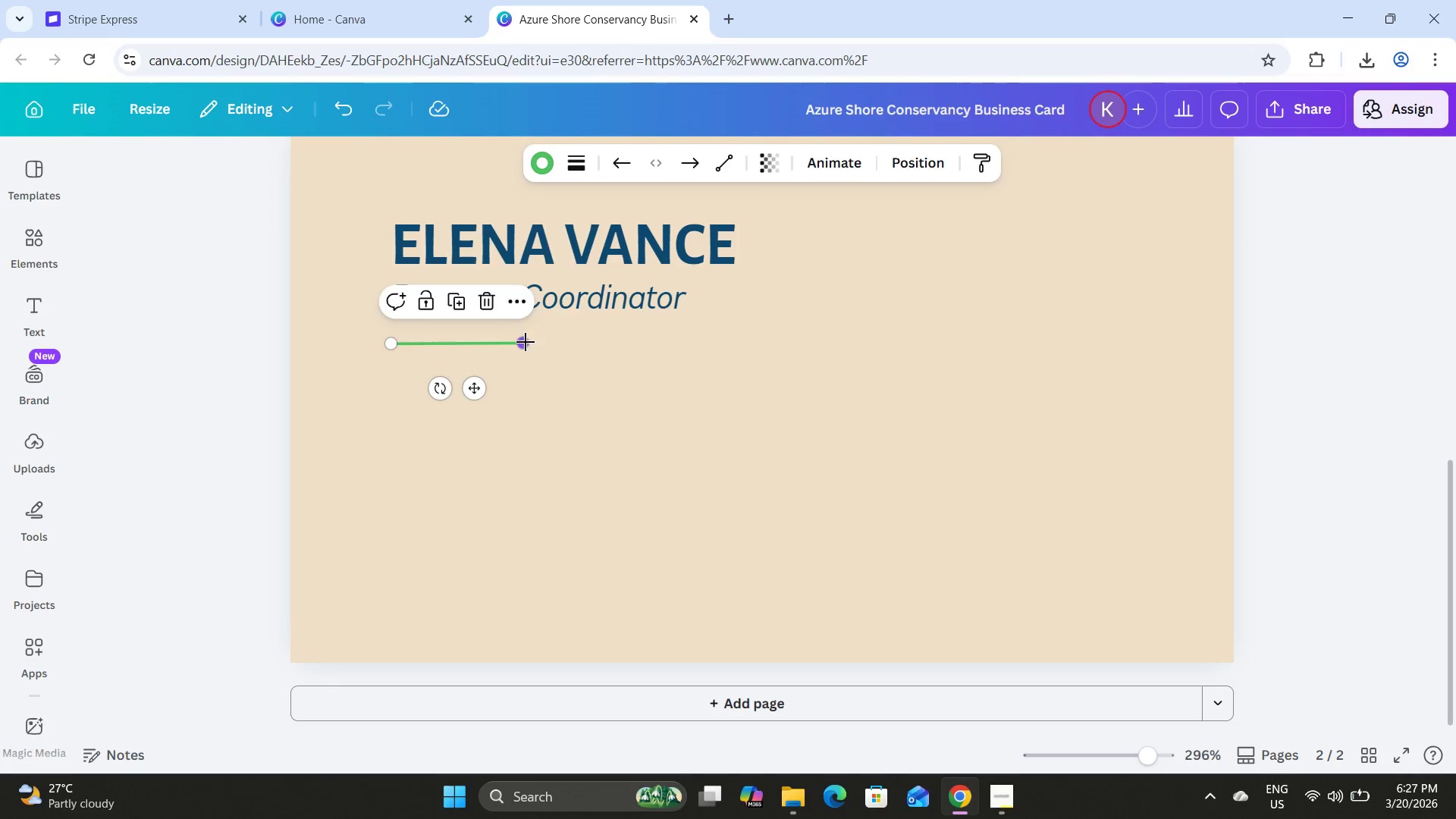 
left_click_drag(start_coordinate=[526, 342], to_coordinate=[743, 344])
 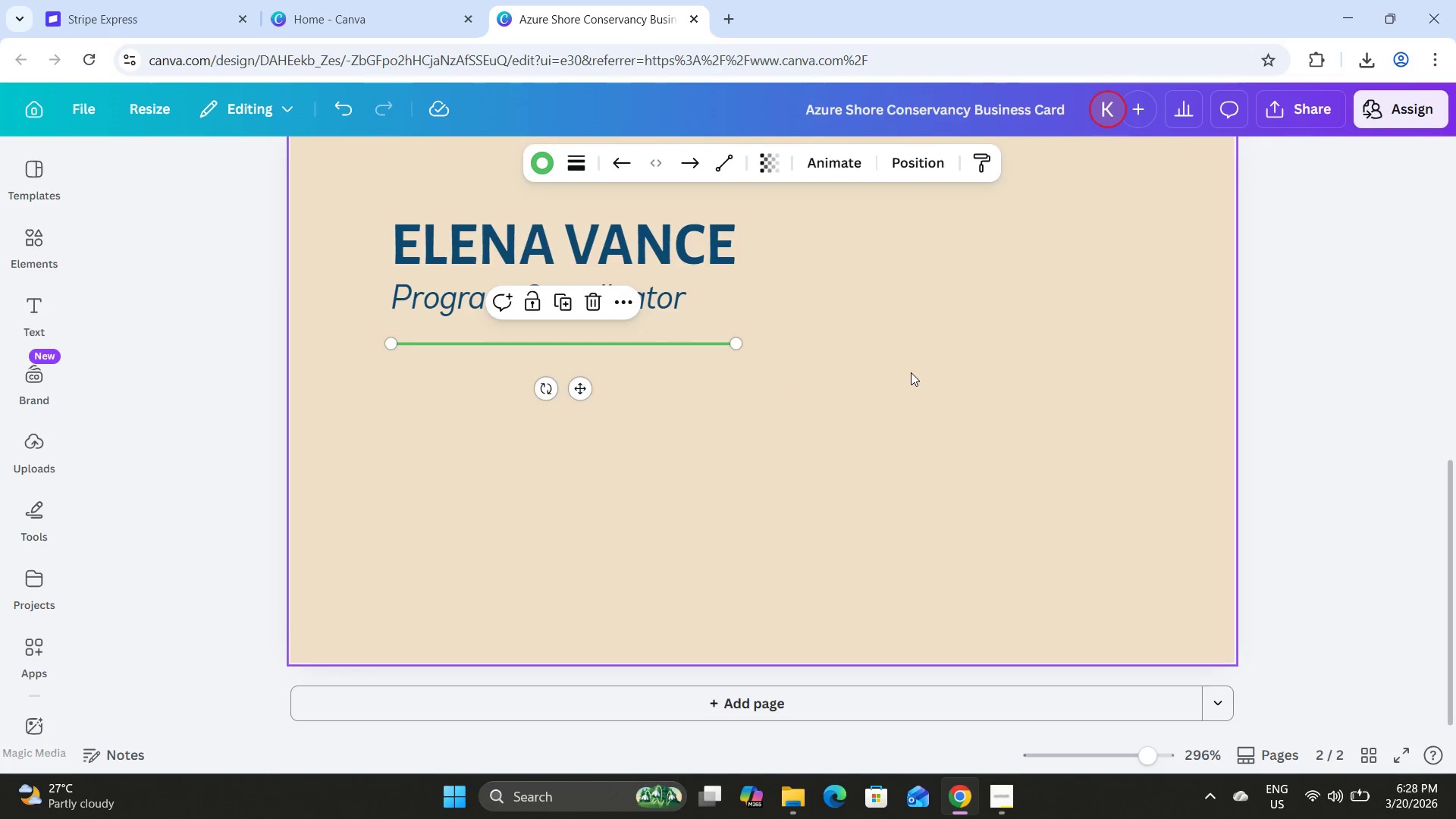 
left_click([911, 372])
 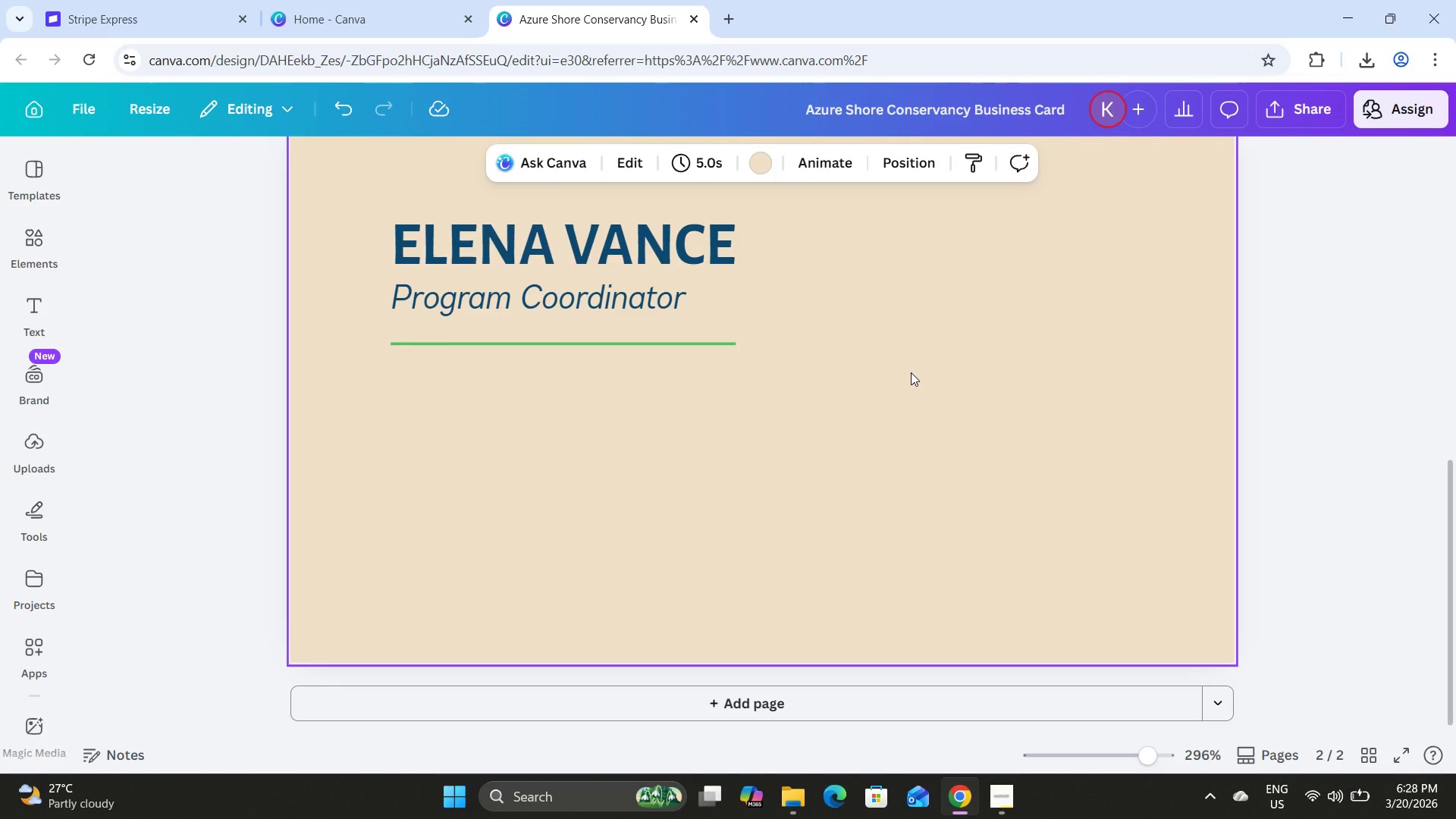 
scroll: coordinate [911, 372], scroll_direction: up, amount: 2.0
 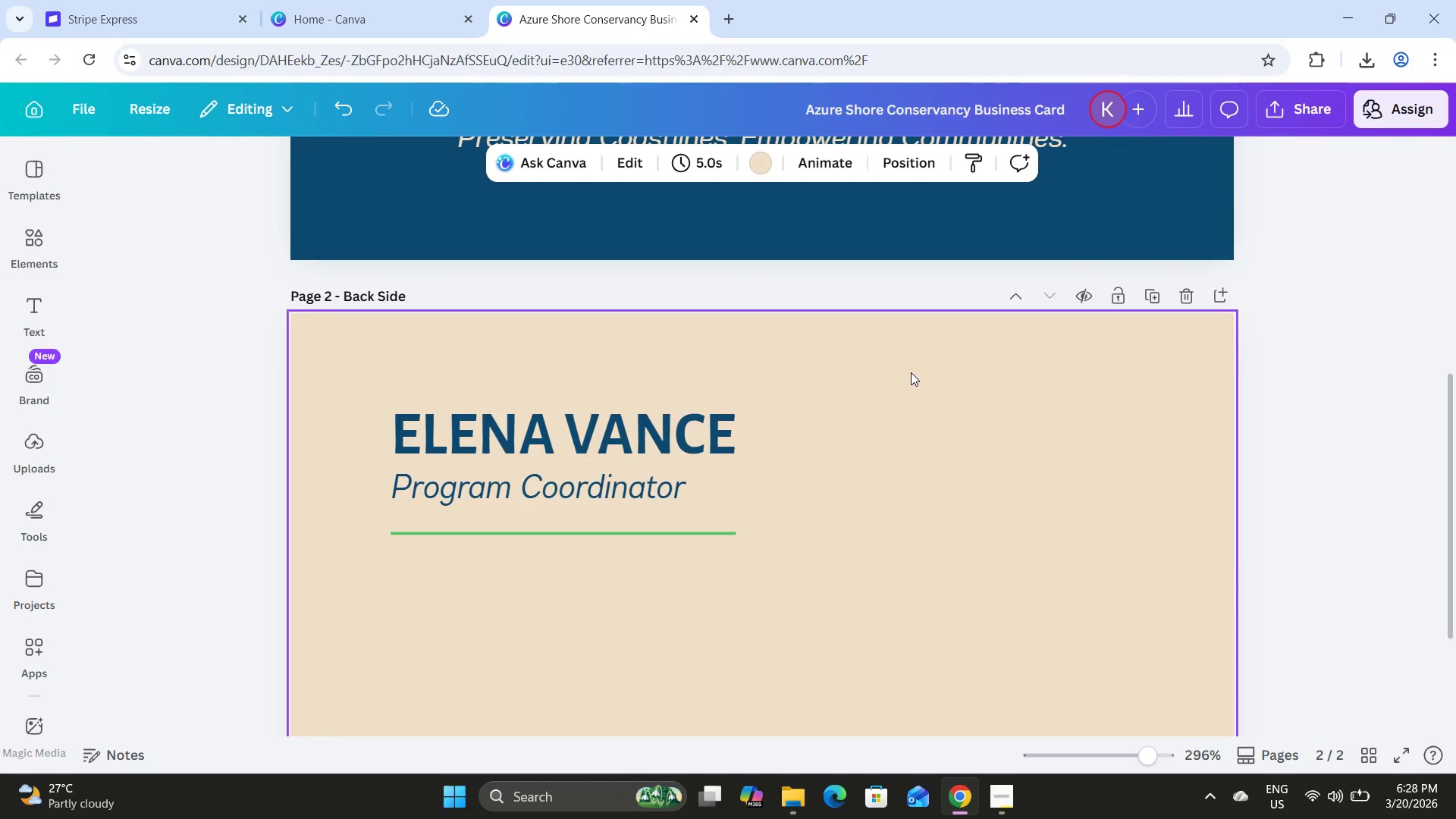 
scroll: coordinate [826, 369], scroll_direction: down, amount: 2.0
 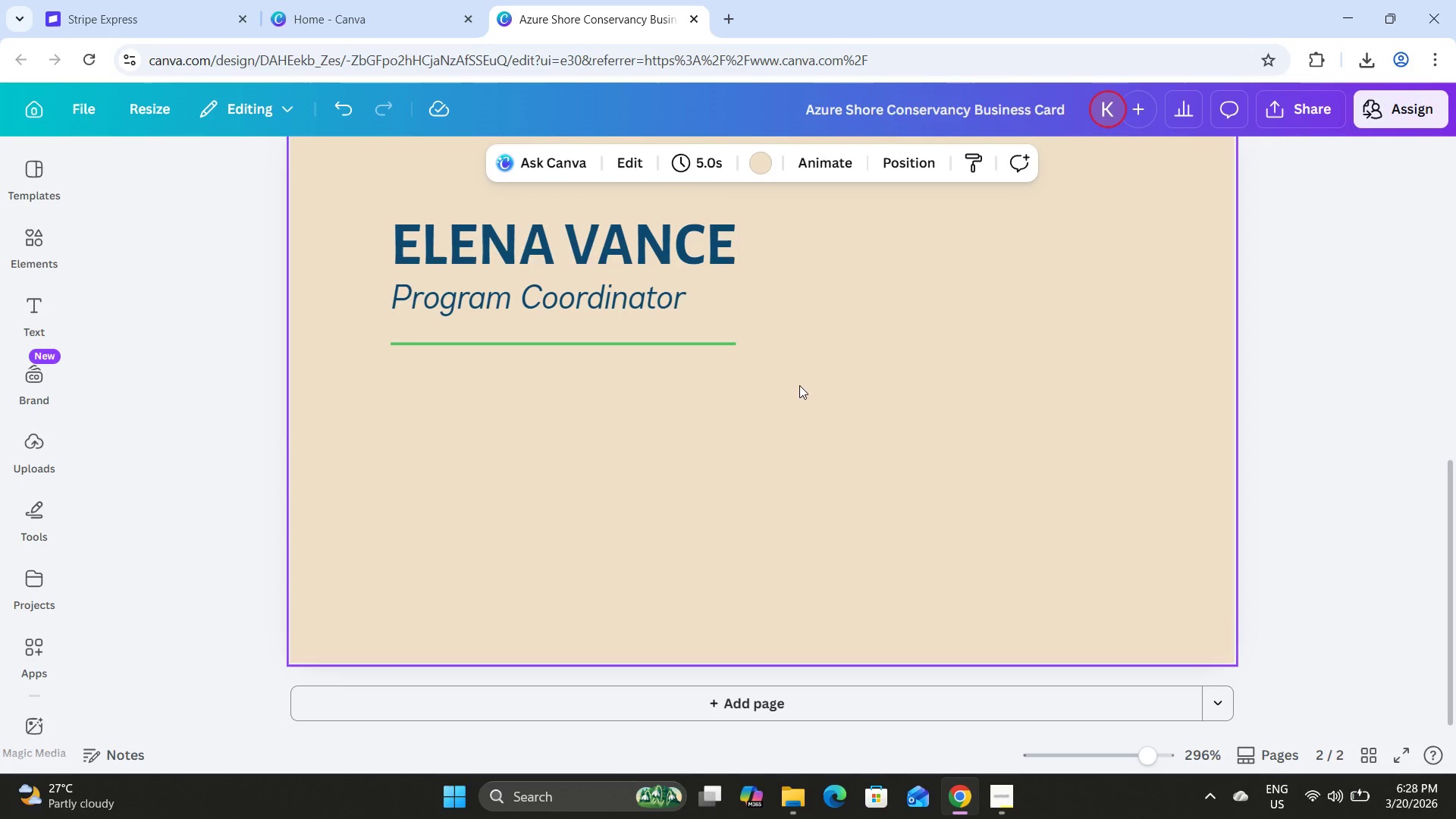 
left_click([829, 410])